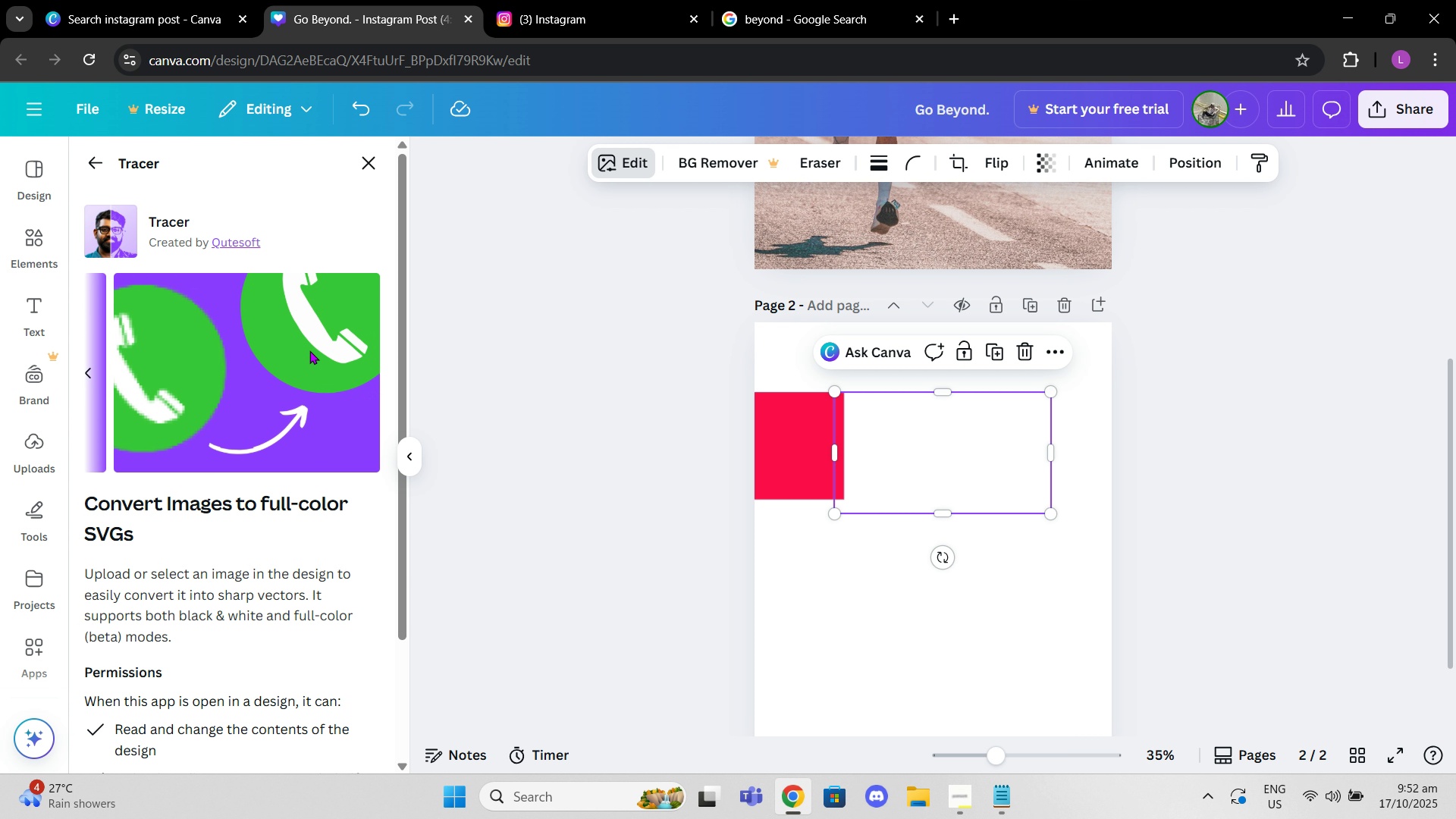 
left_click([369, 384])
 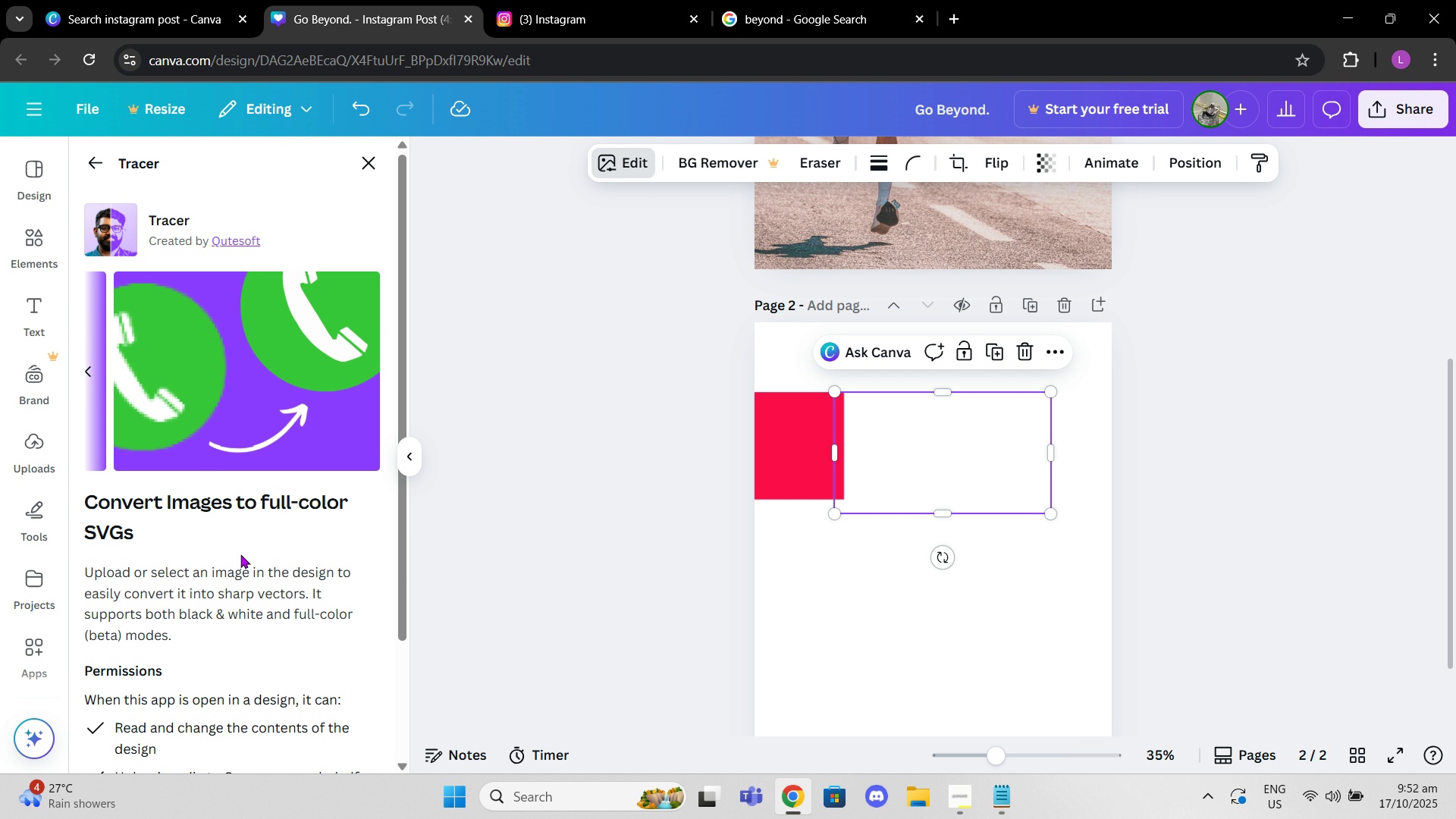 
scroll: coordinate [240, 554], scroll_direction: down, amount: 6.0
 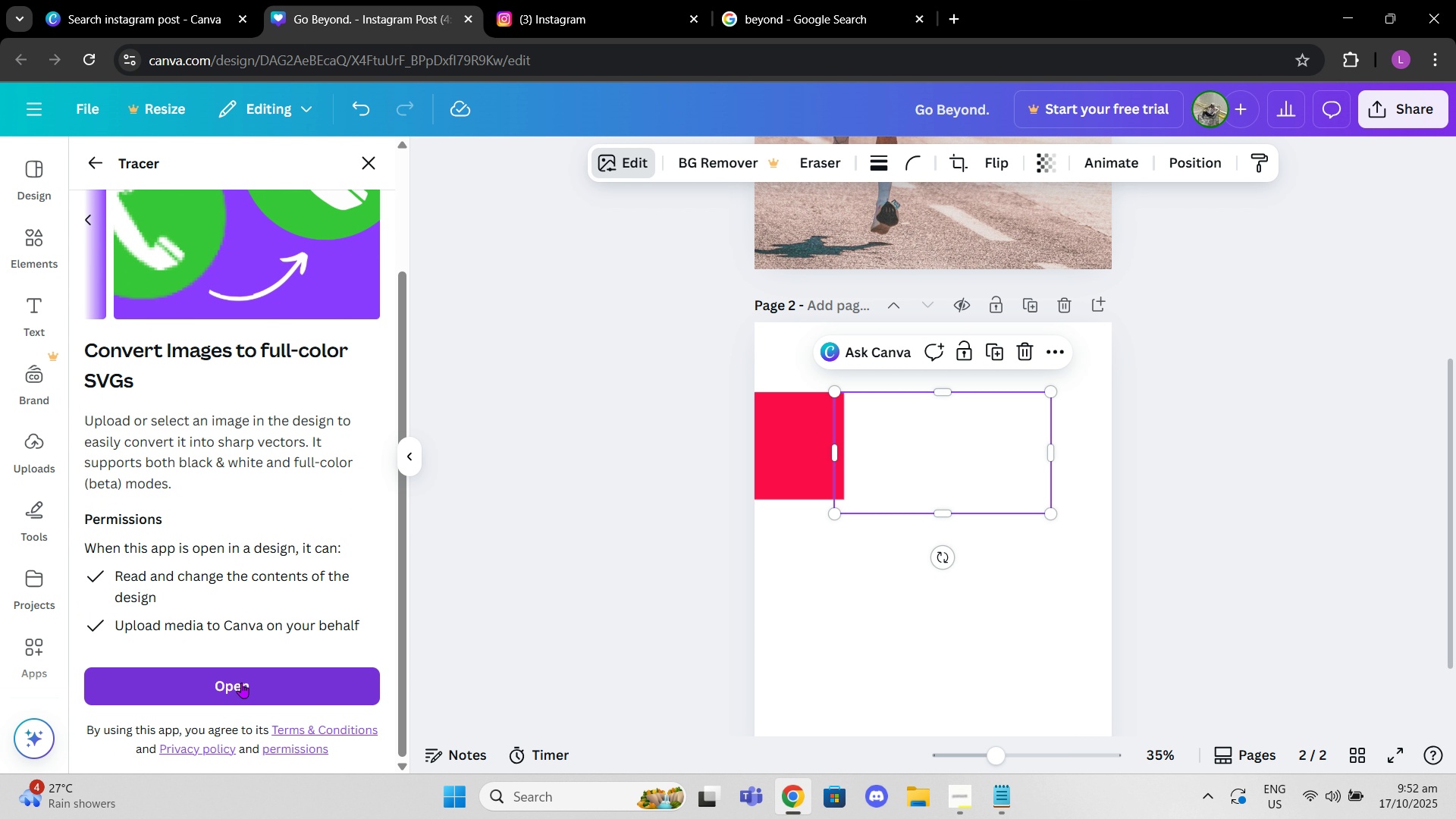 
left_click([241, 682])
 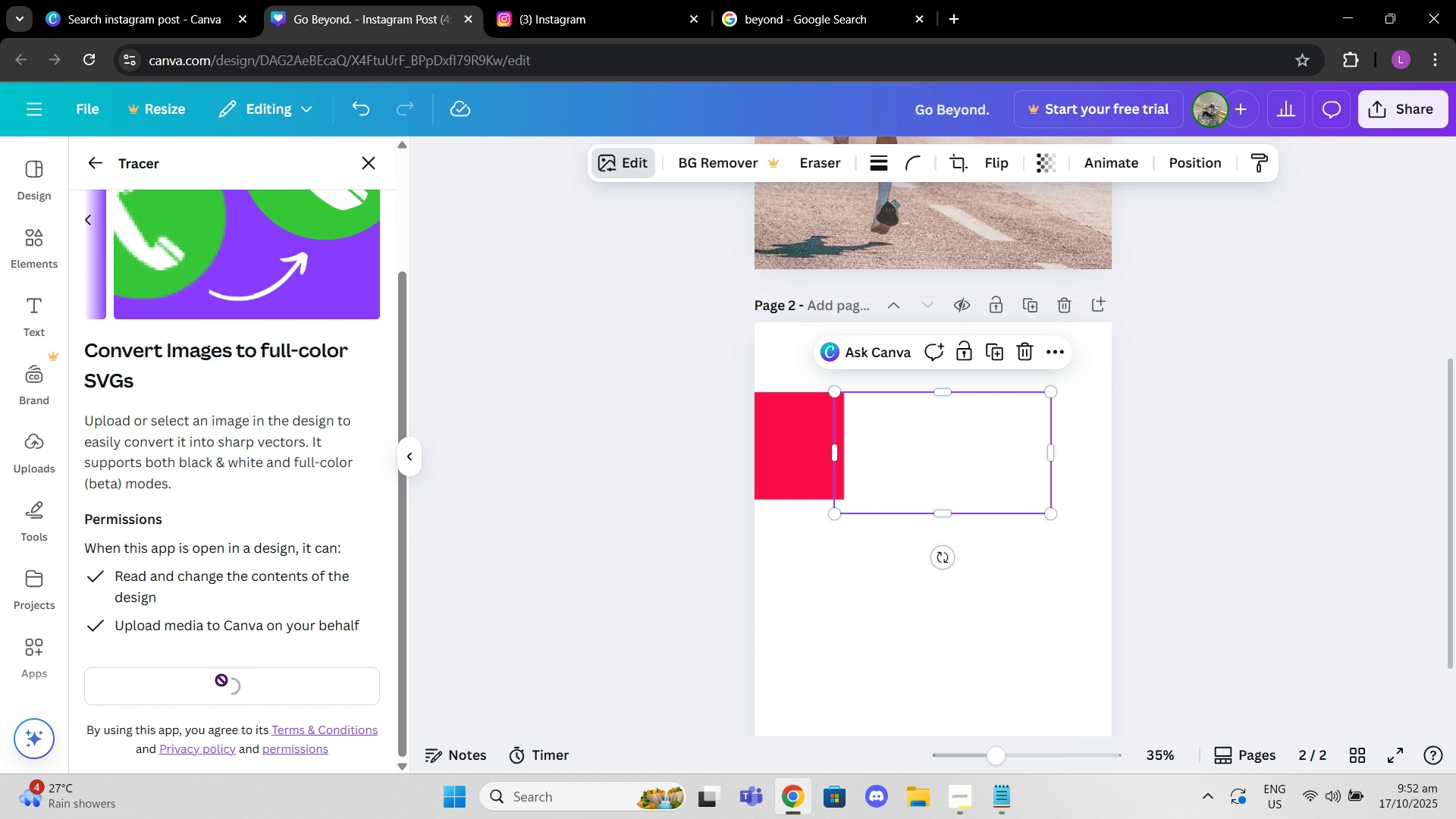 
mouse_move([306, 309])
 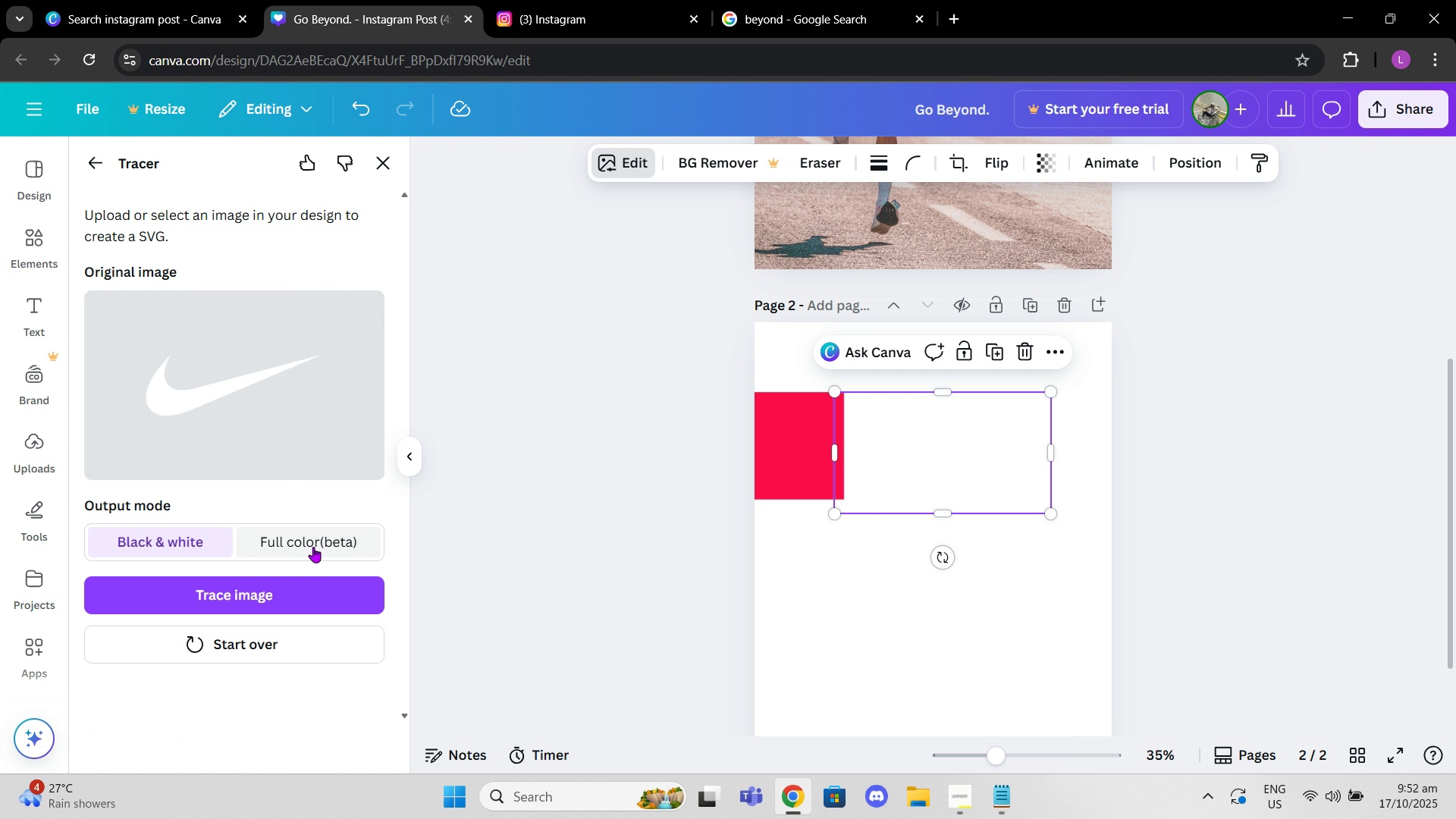 
left_click([313, 547])
 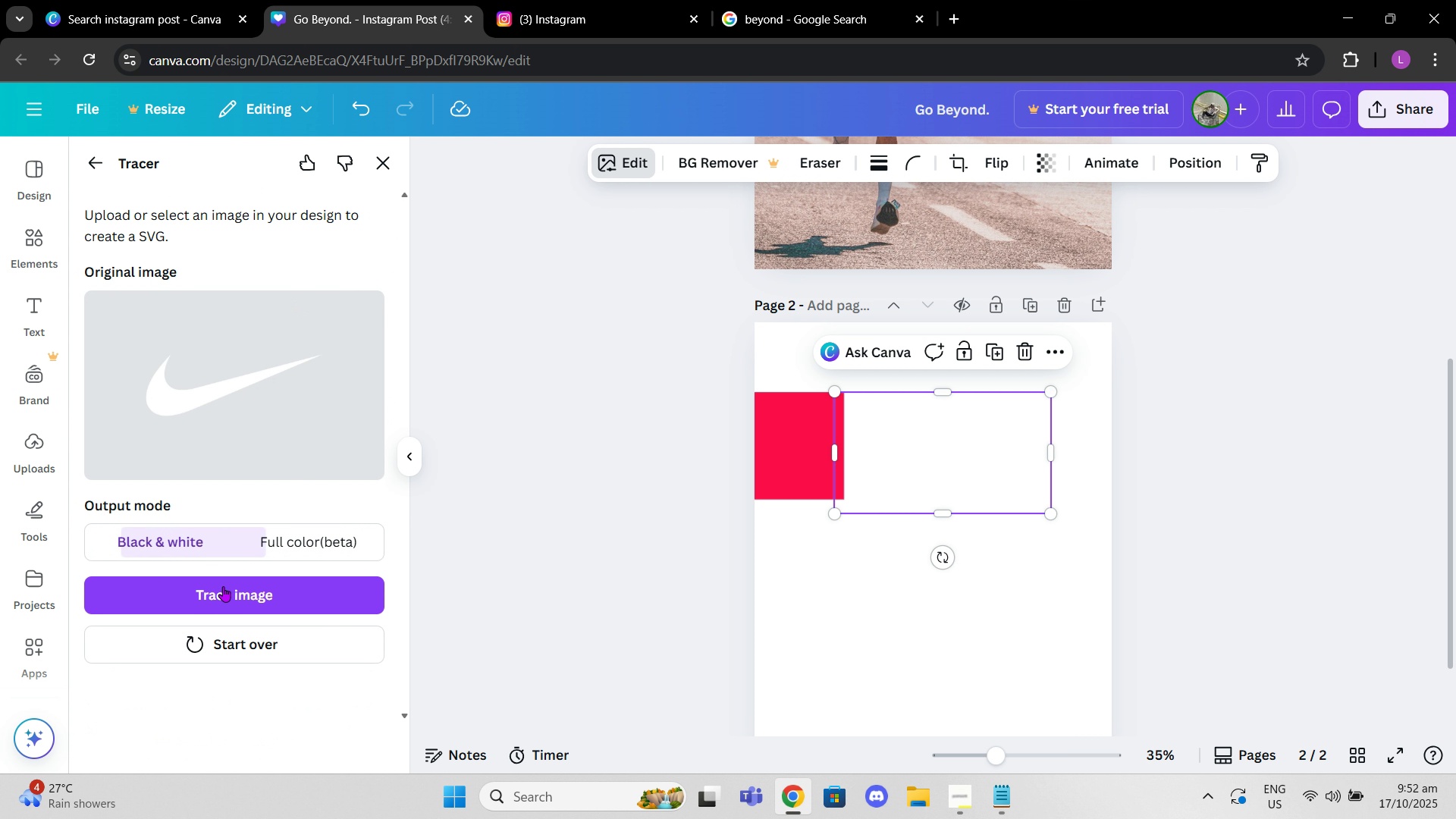 
double_click([230, 600])
 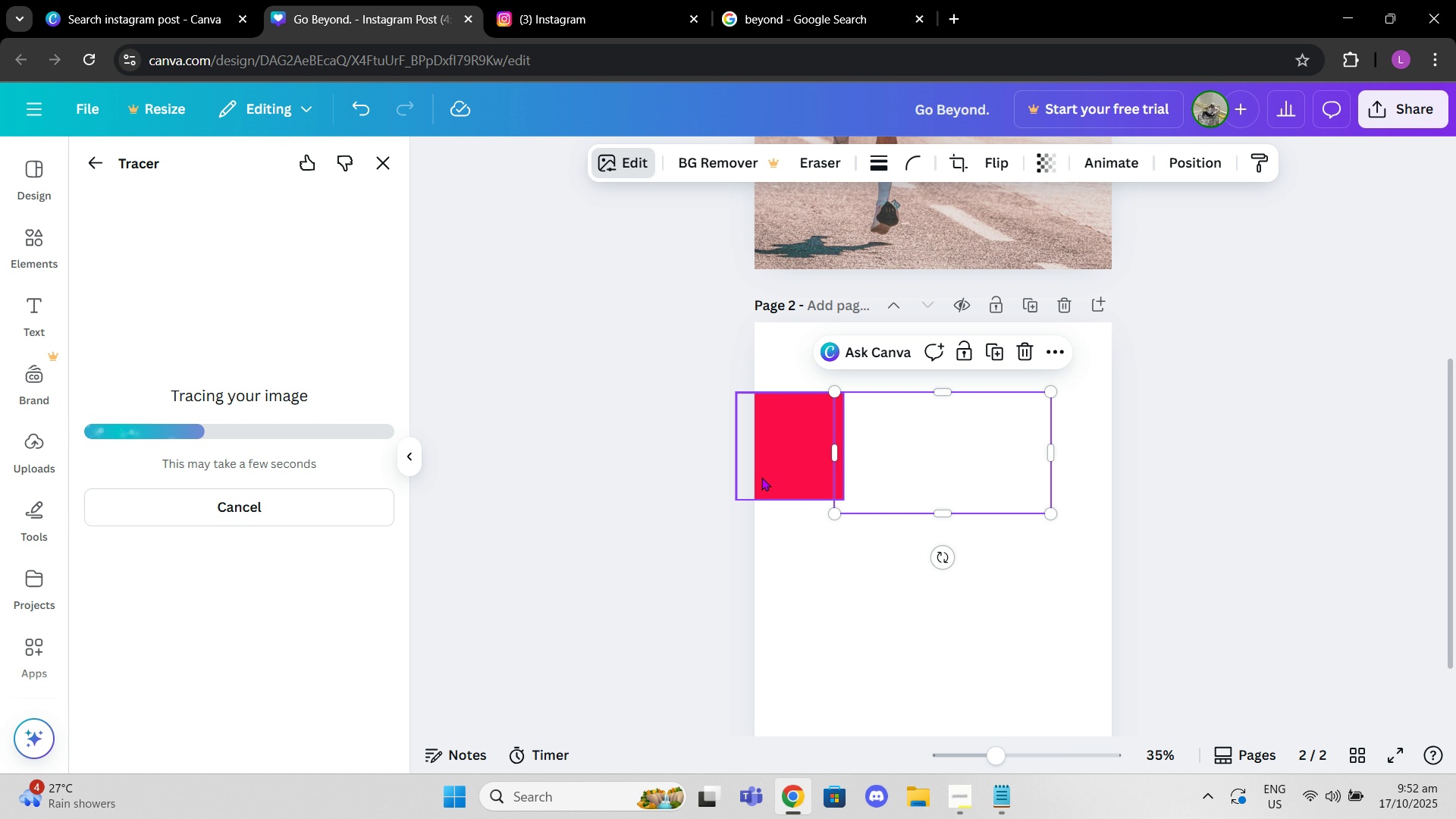 
left_click_drag(start_coordinate=[769, 453], to_coordinate=[804, 617])
 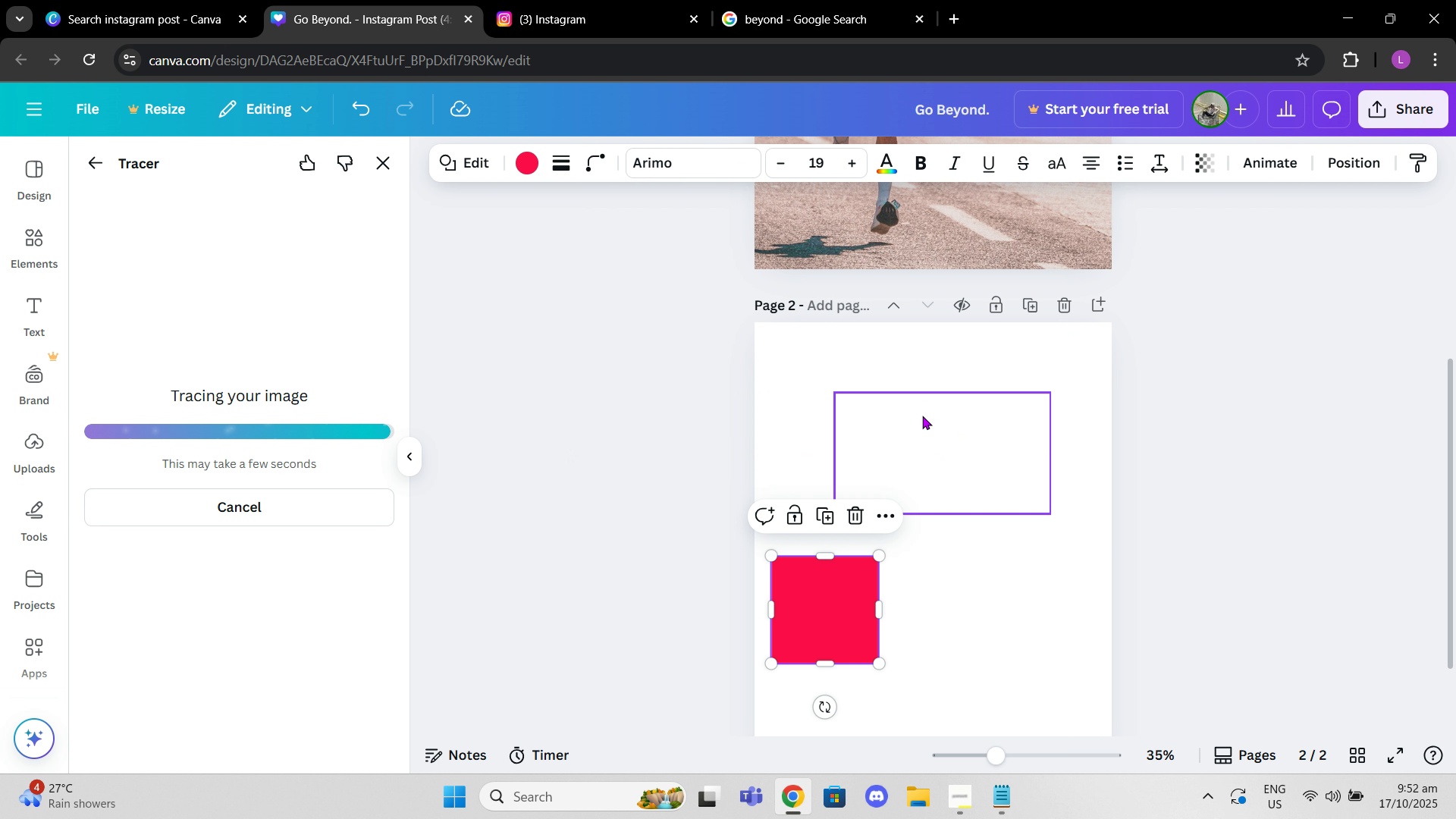 
left_click([920, 416])